 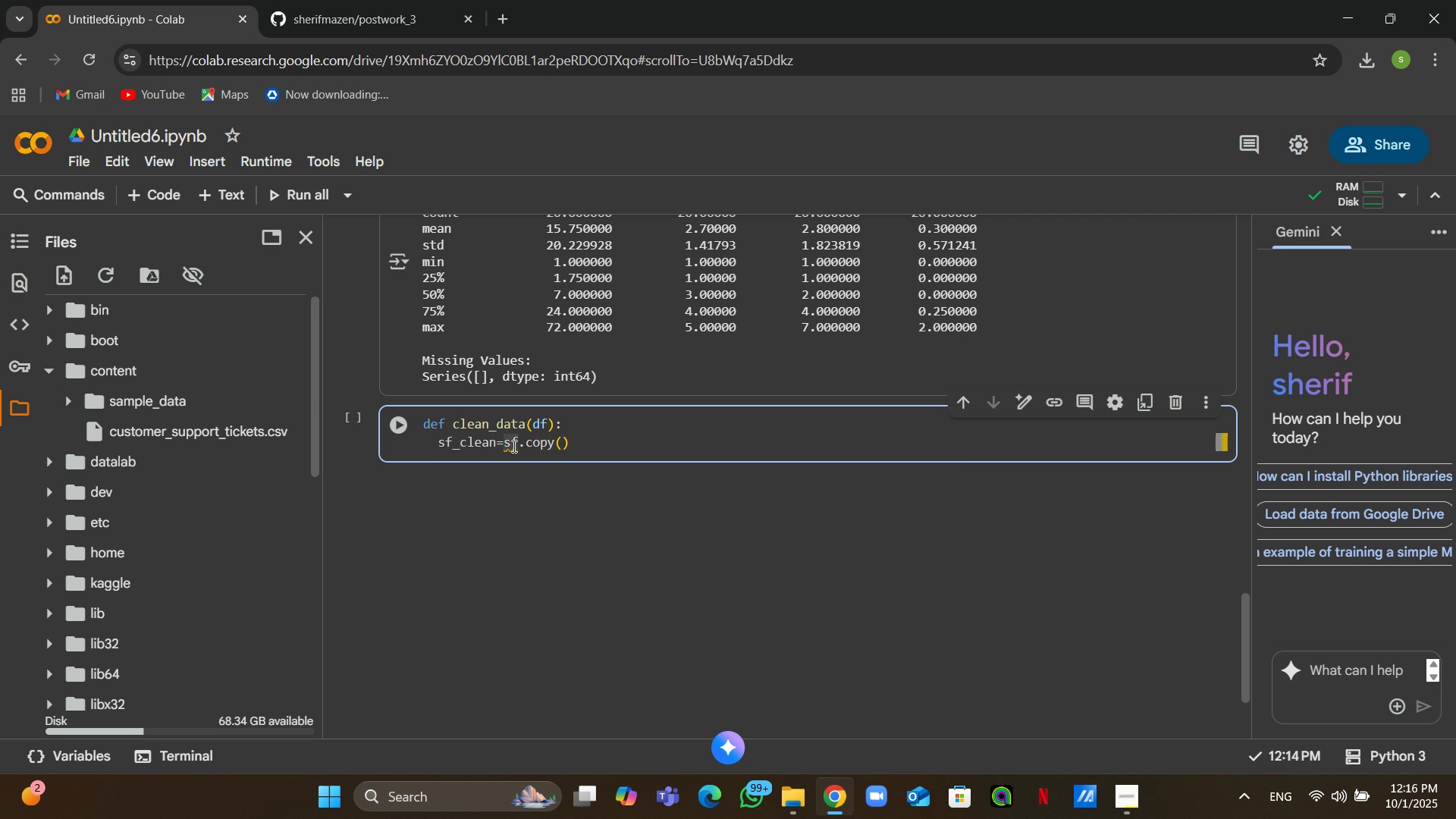 
key(Backspace)
 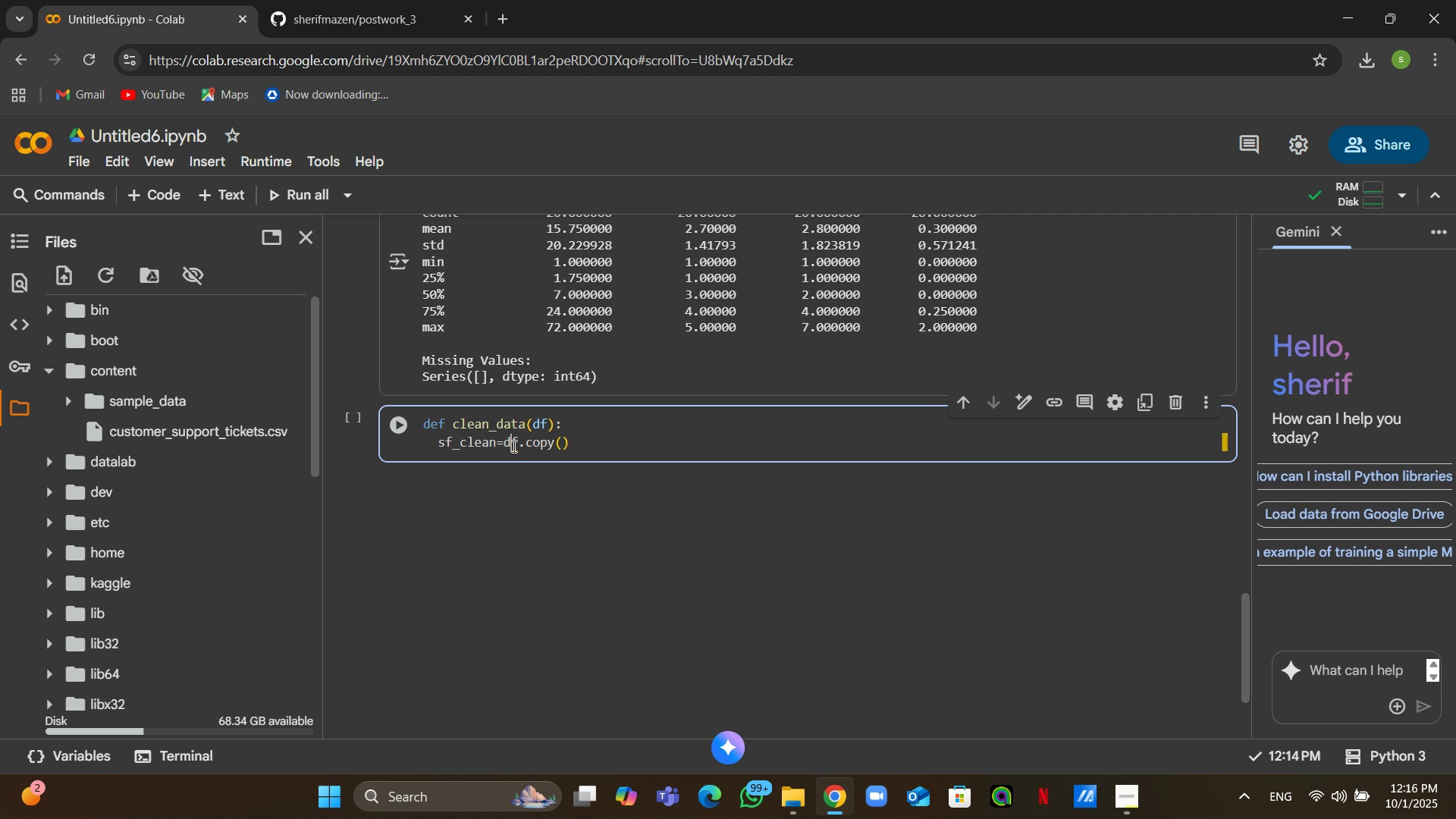 
key(D)
 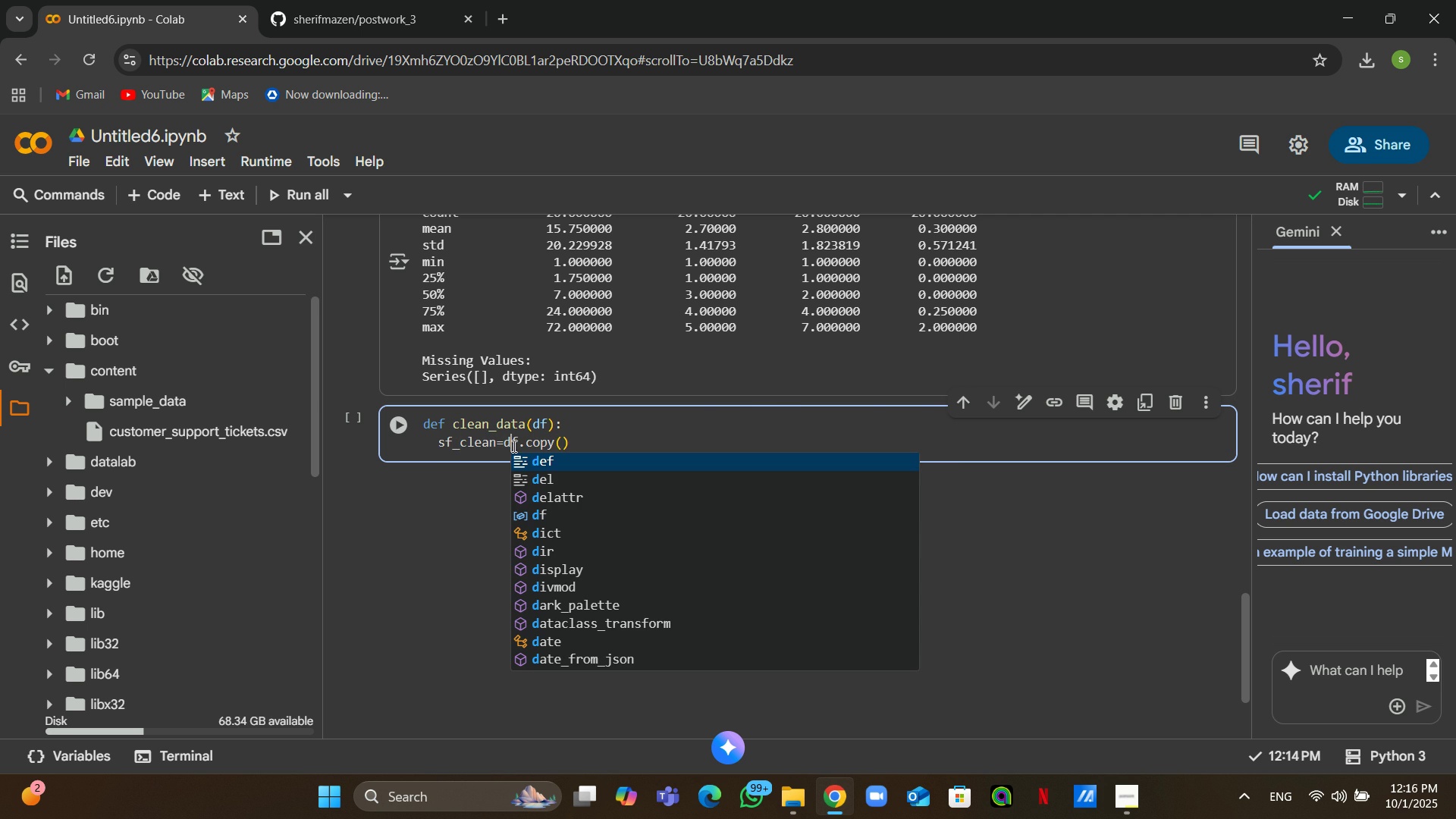 
mouse_move([555, 434])
 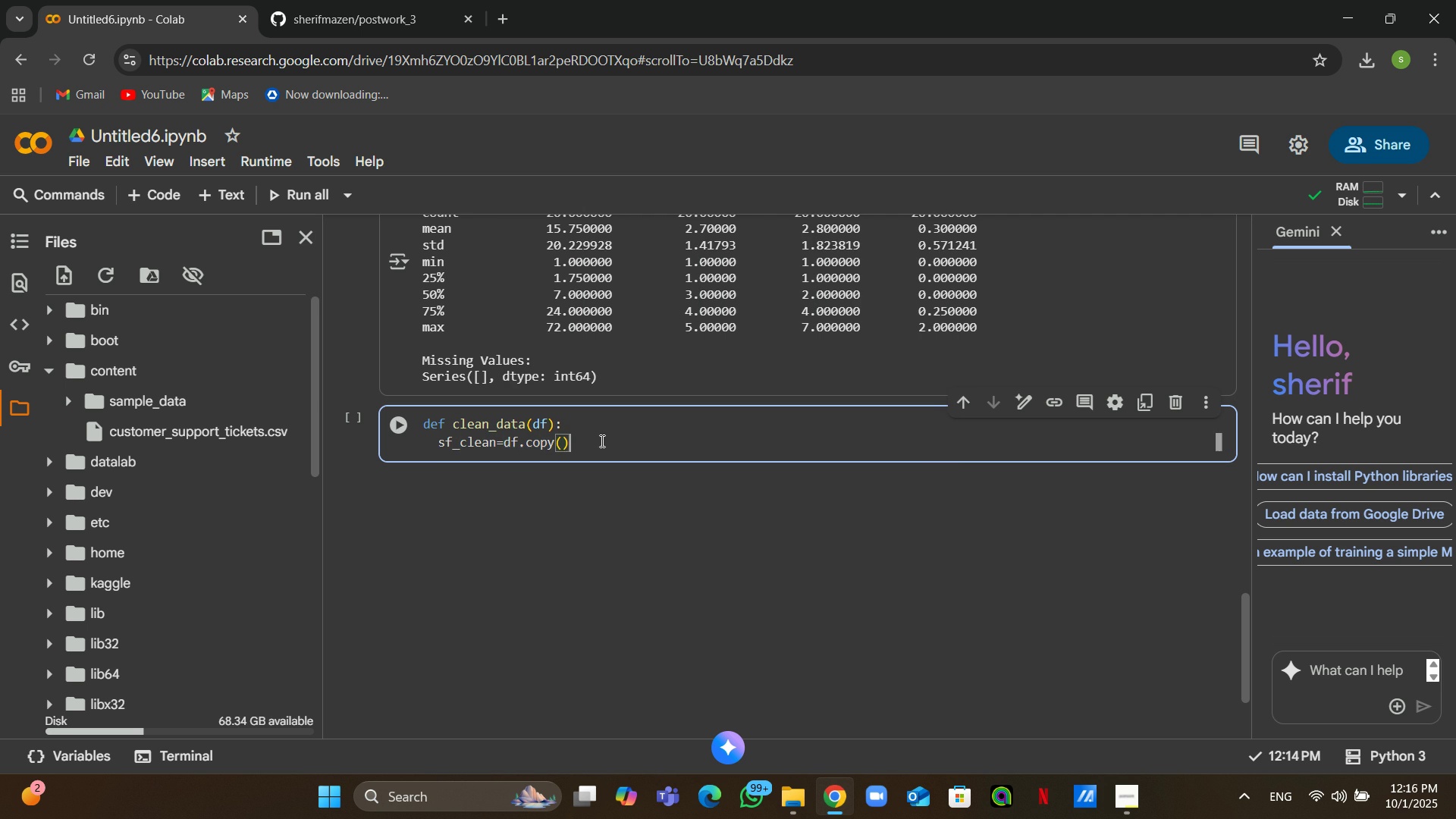 
left_click([601, 441])
 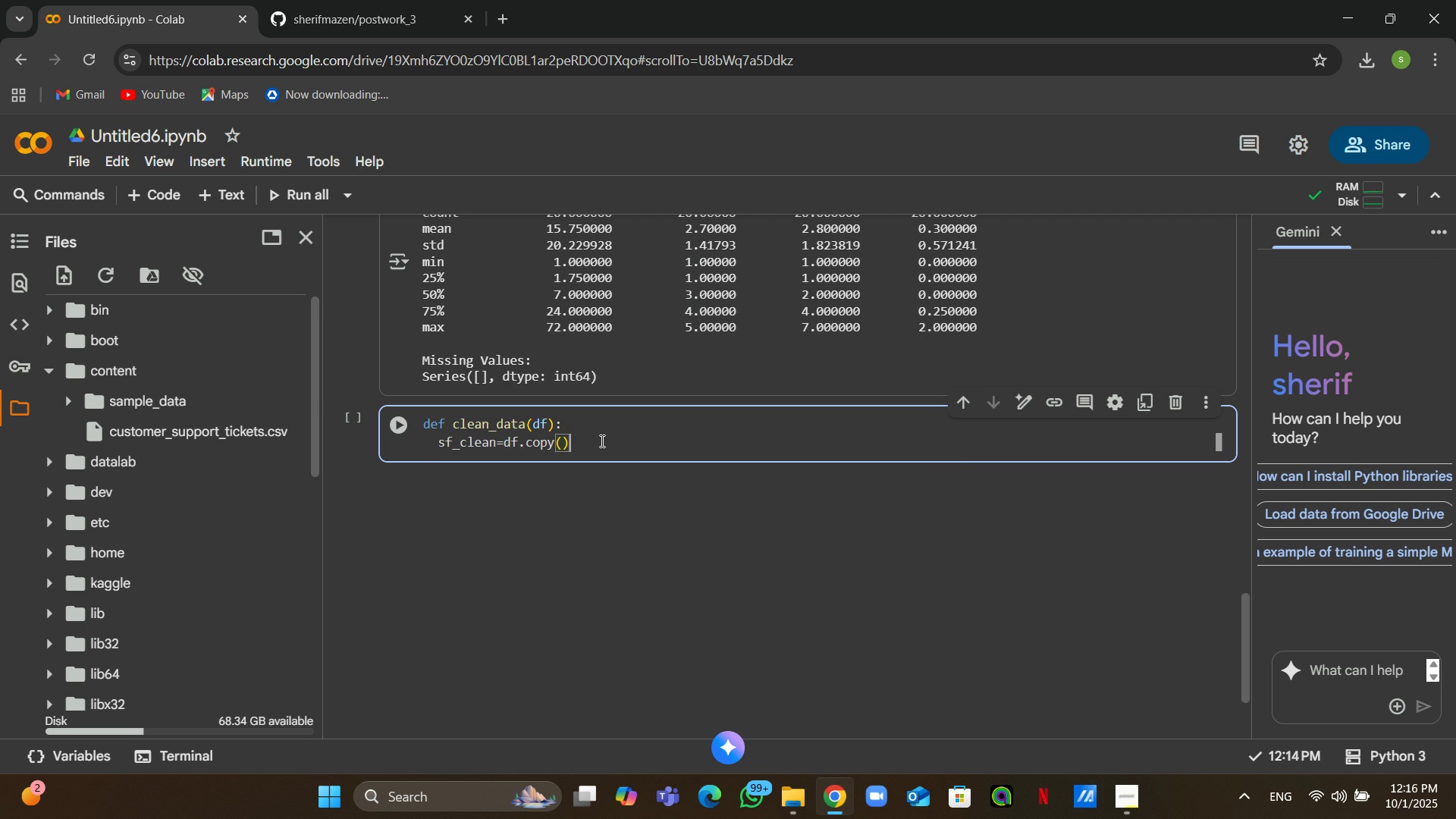 
key(Enter)
 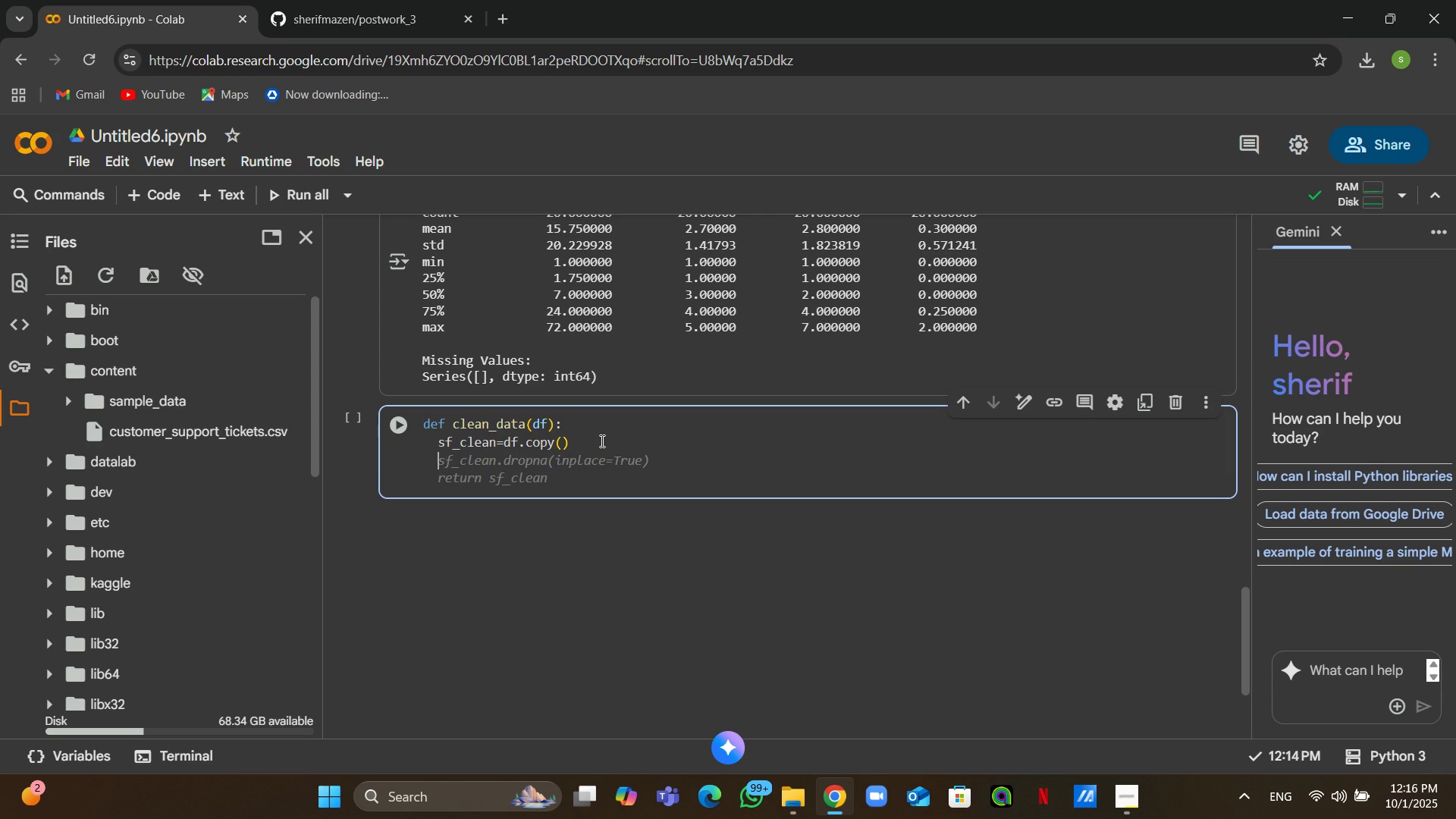 
key(Enter)
 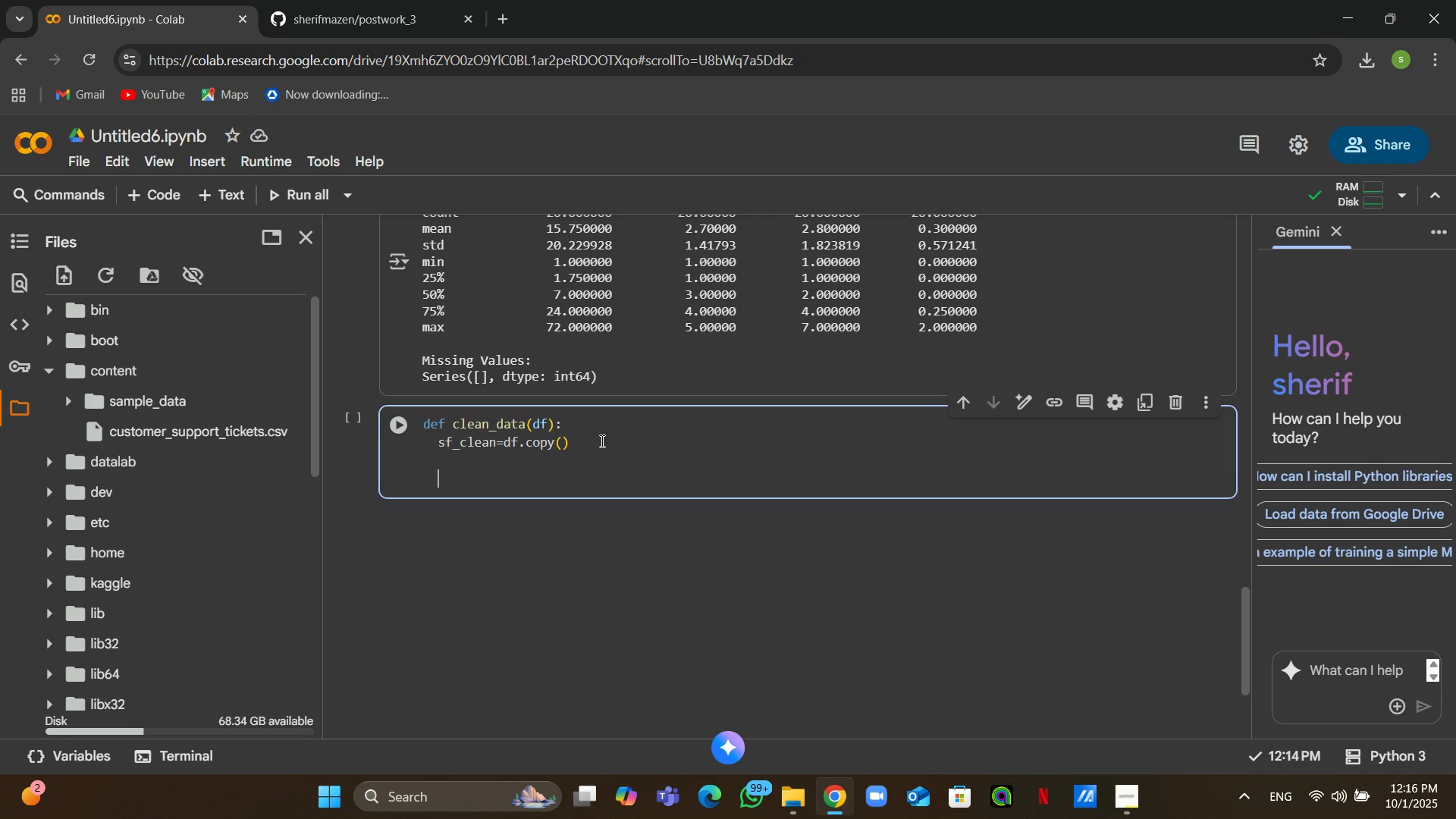 
wait(18.88)
 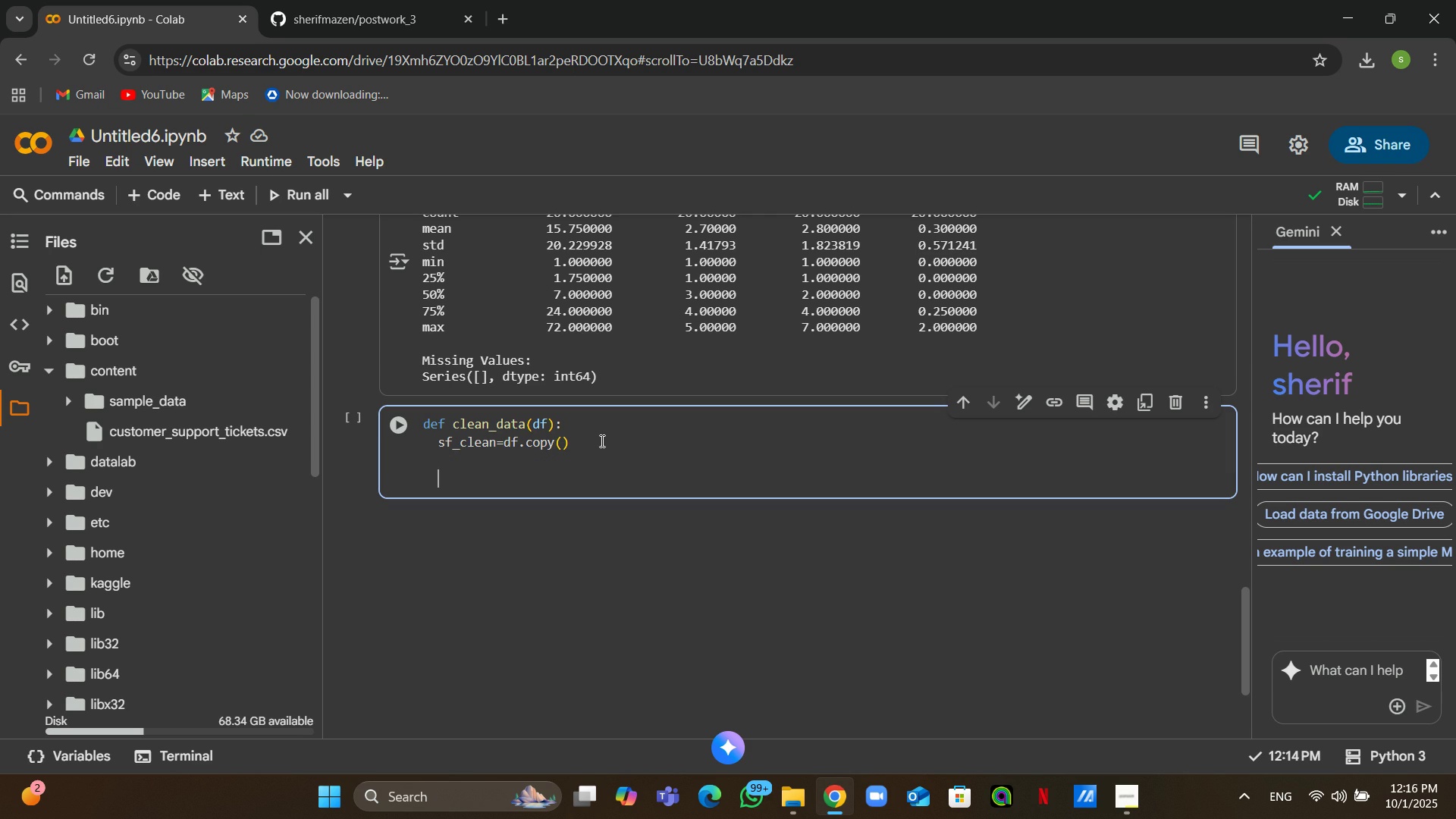 
type(numerical_cols=[")